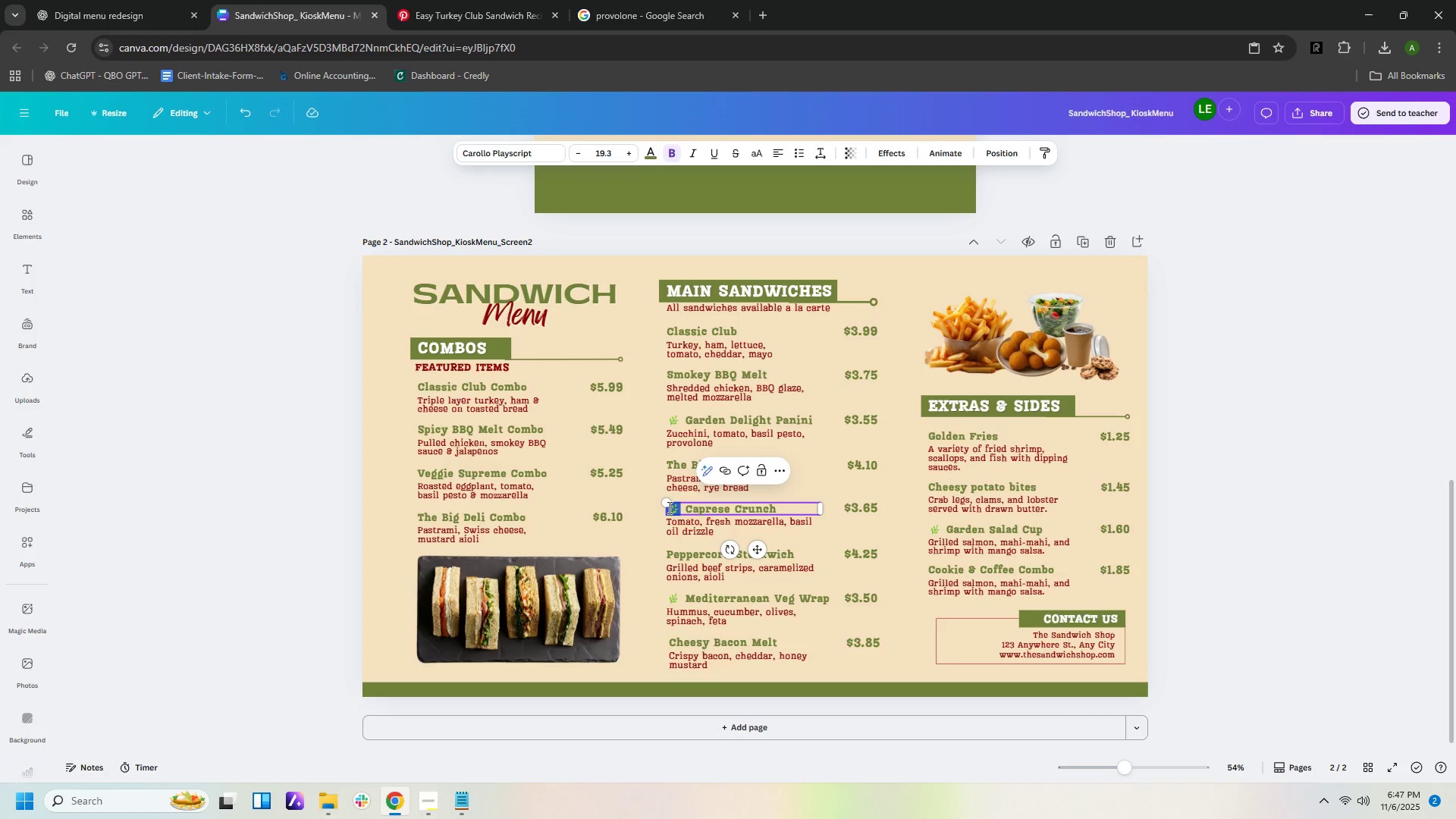 
key(Control+X)
 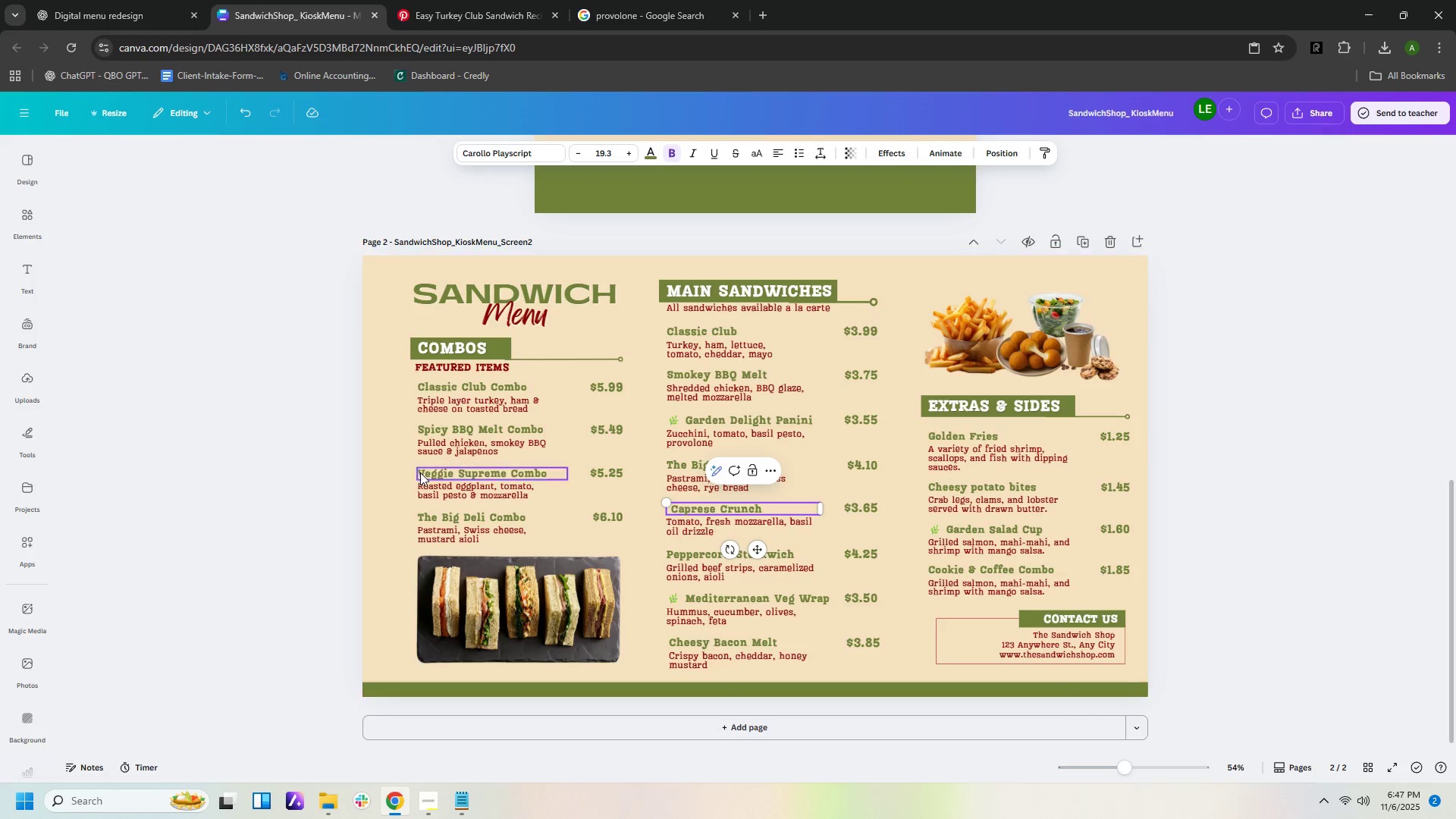 
double_click([420, 472])
 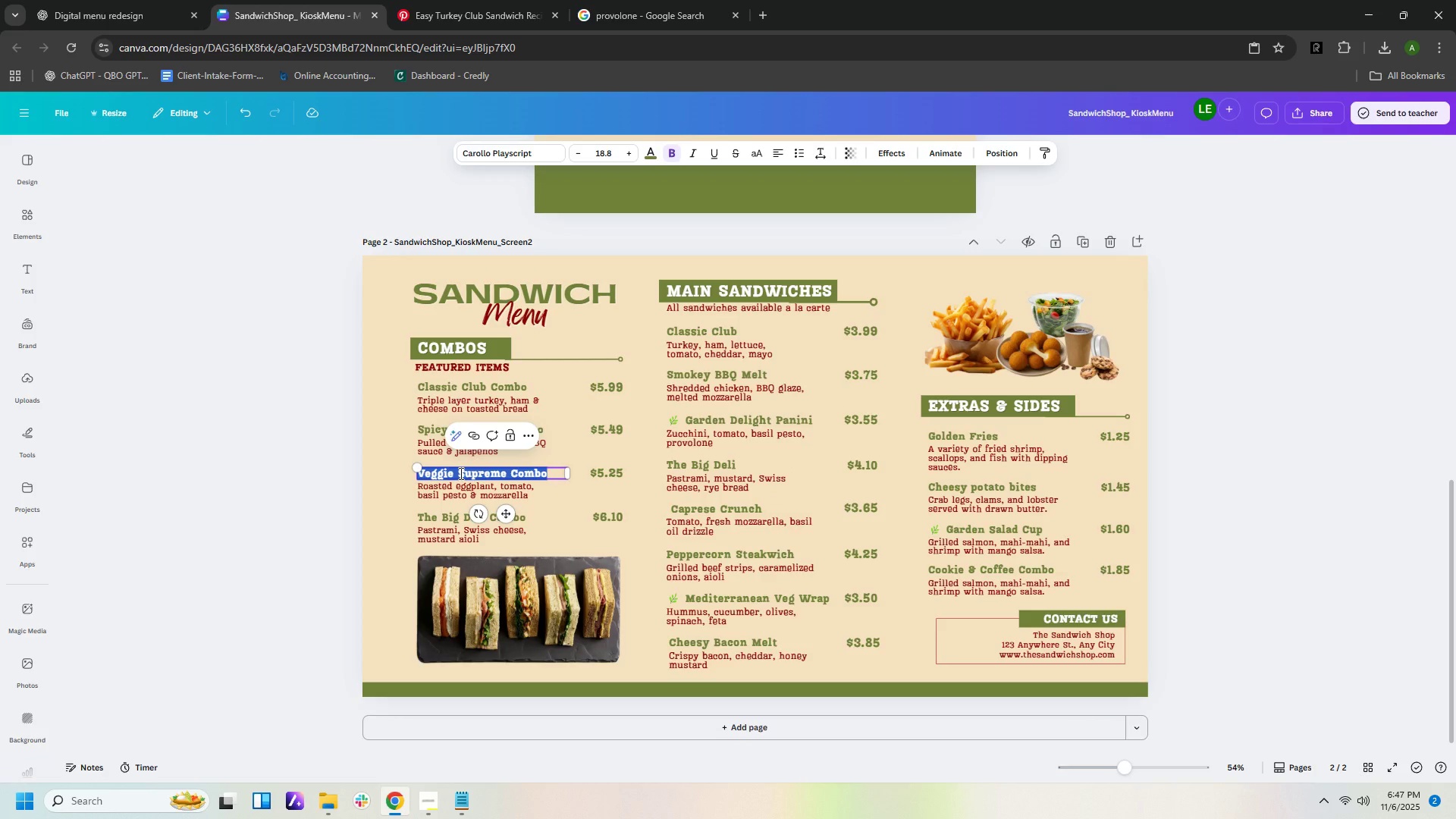 
key(ArrowLeft)
 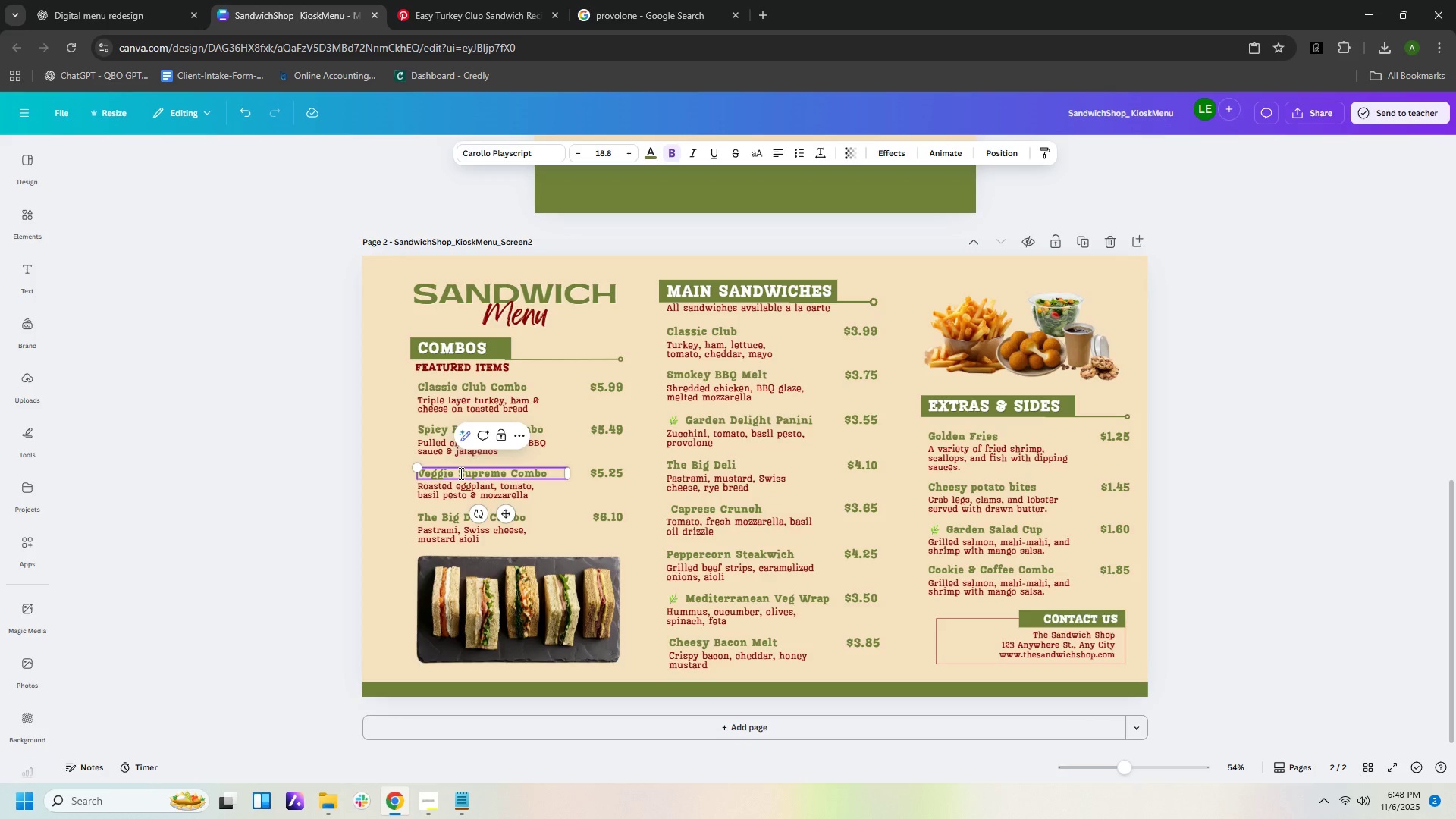 
key(ArrowLeft)
 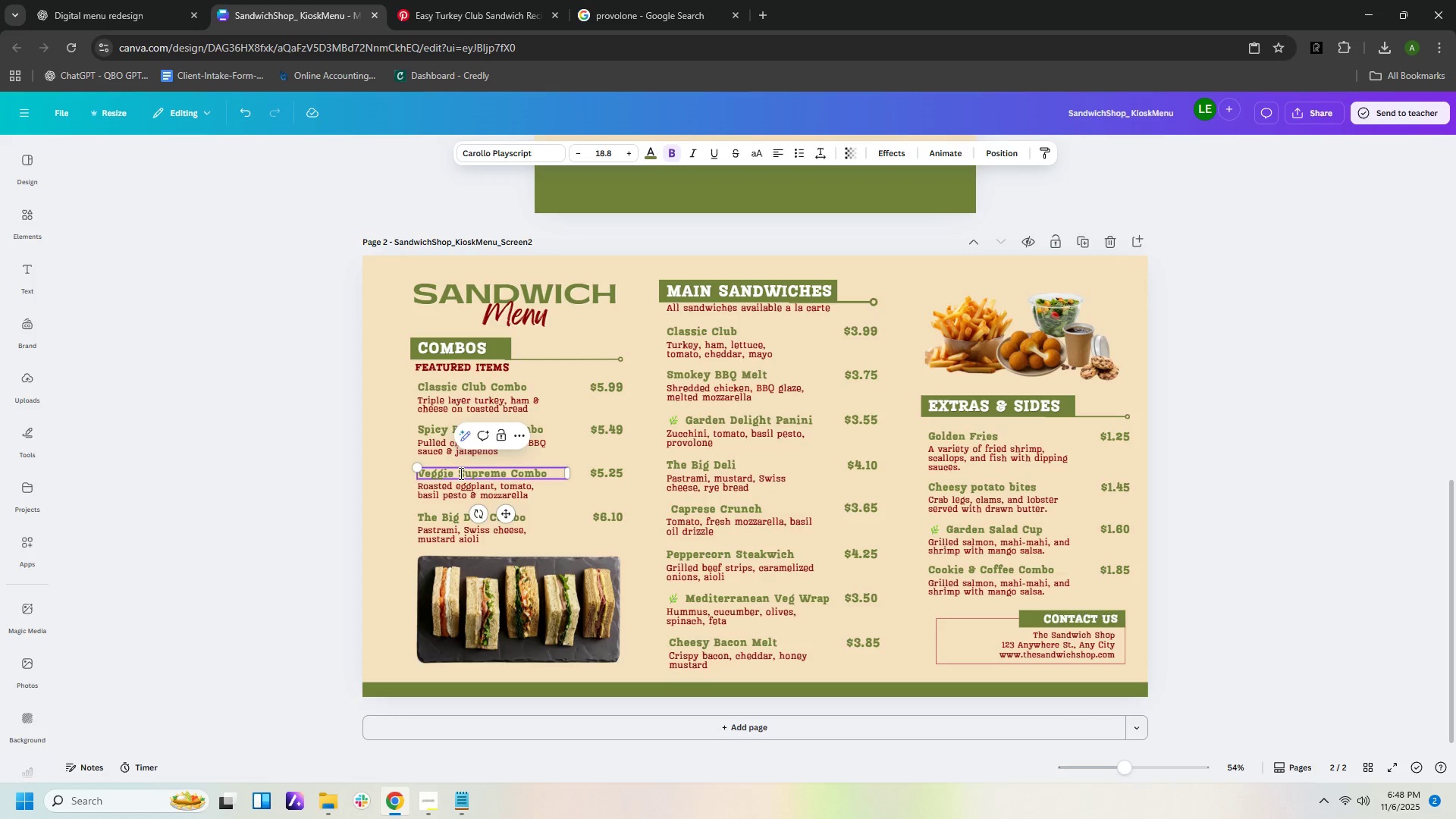 
key(ArrowLeft)
 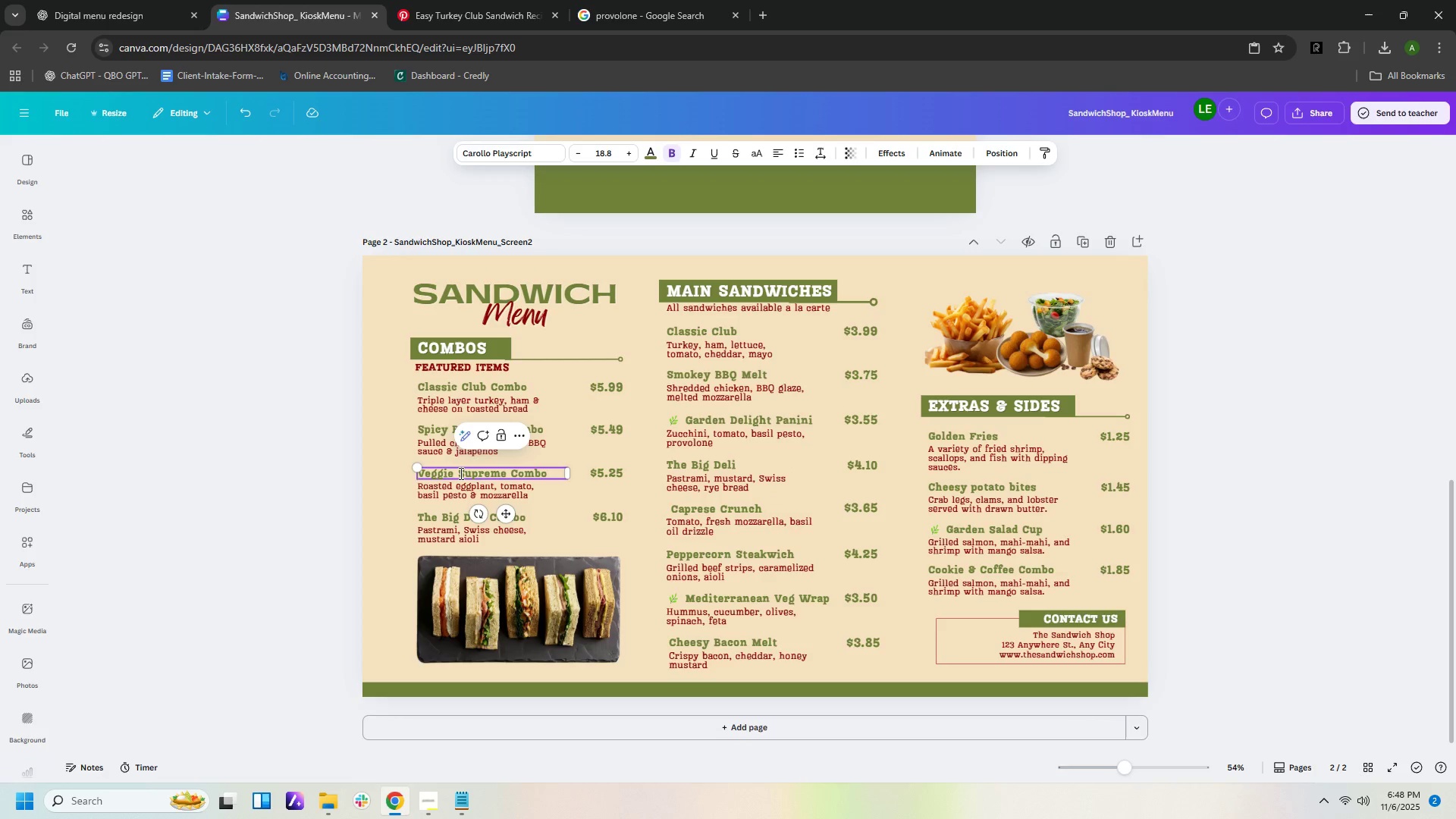 
key(ArrowLeft)
 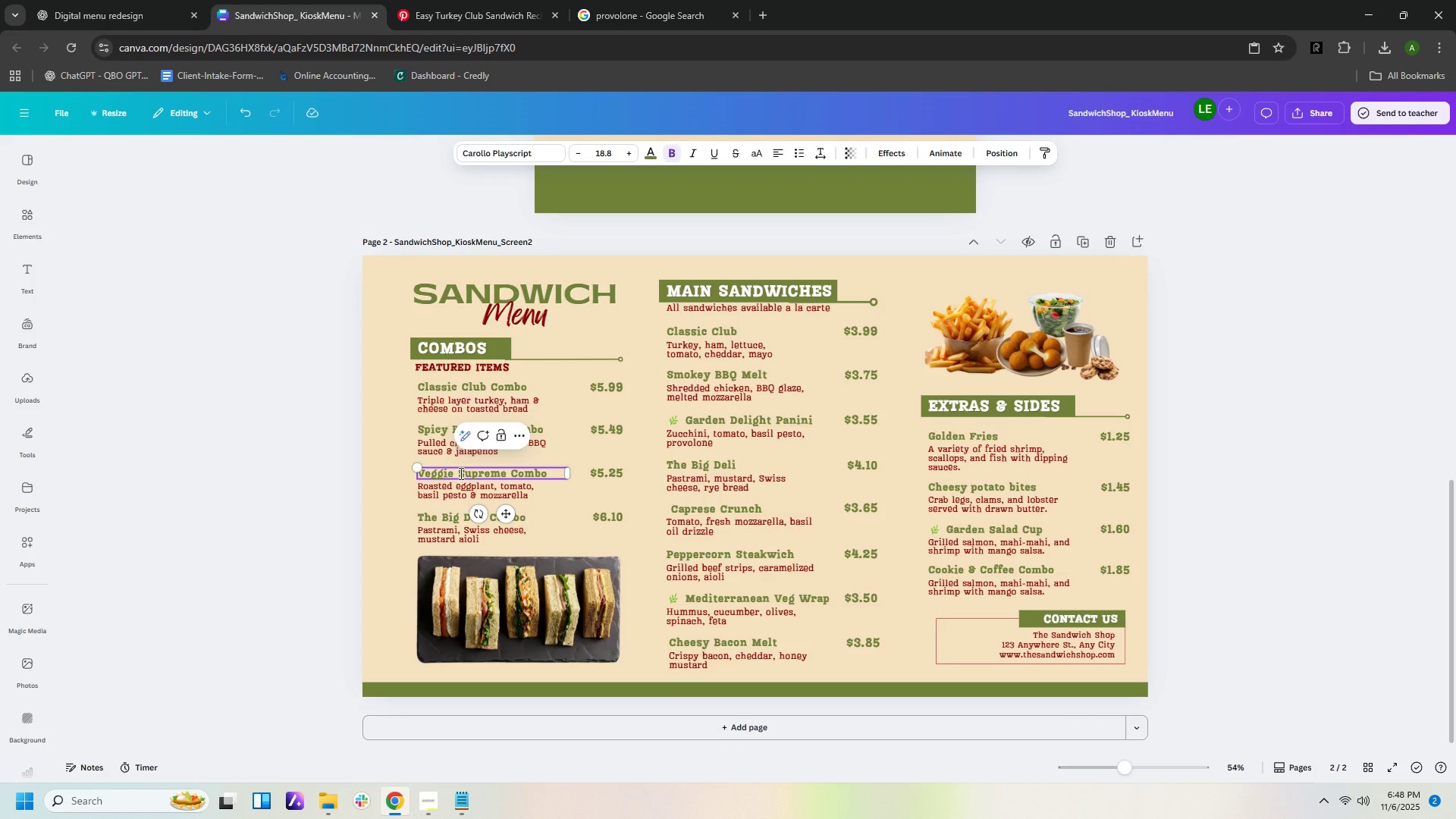 
key(Control+V)
 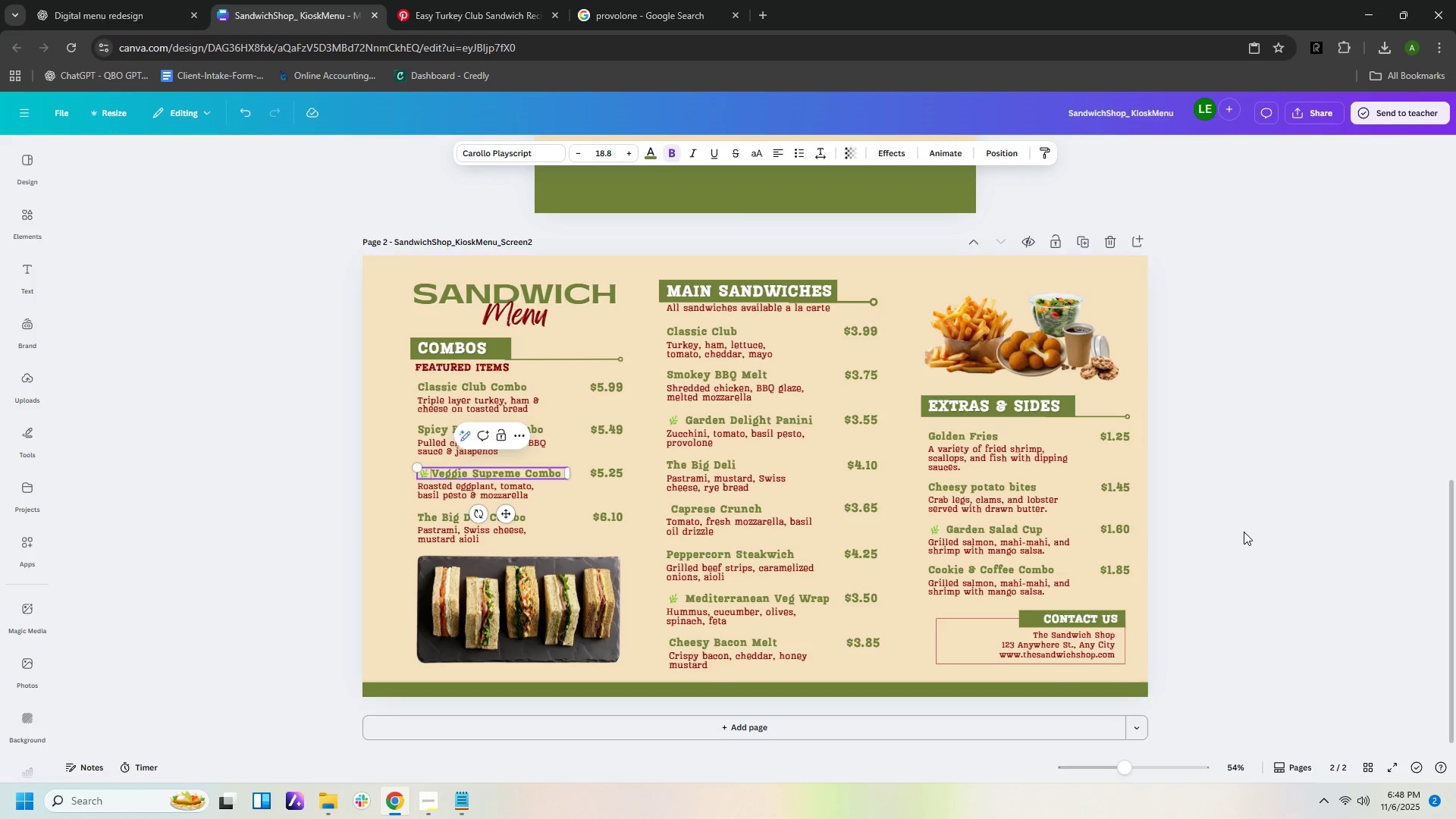 
hold_key(key=Space, duration=0.39)
 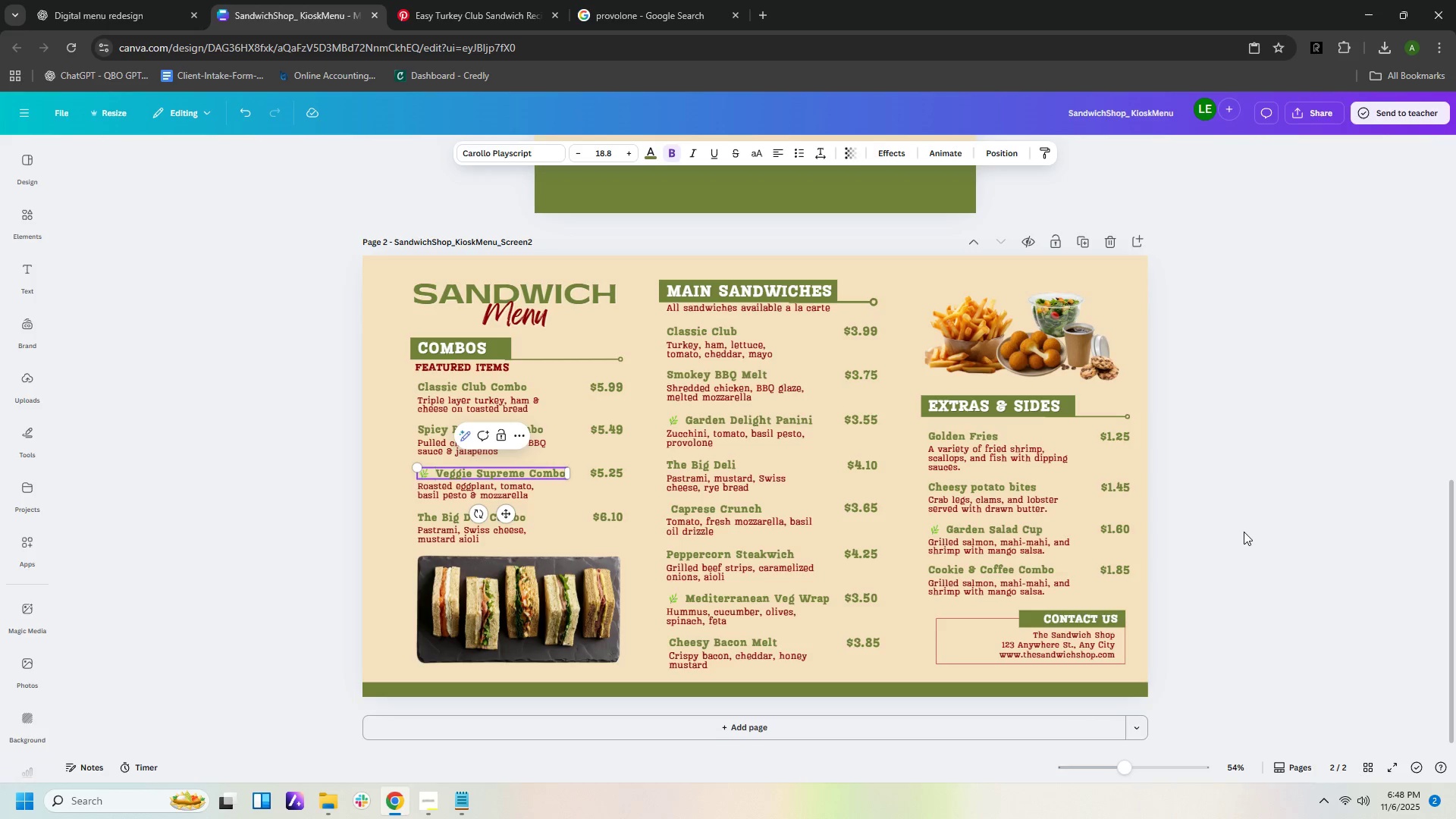 
left_click([1244, 532])
 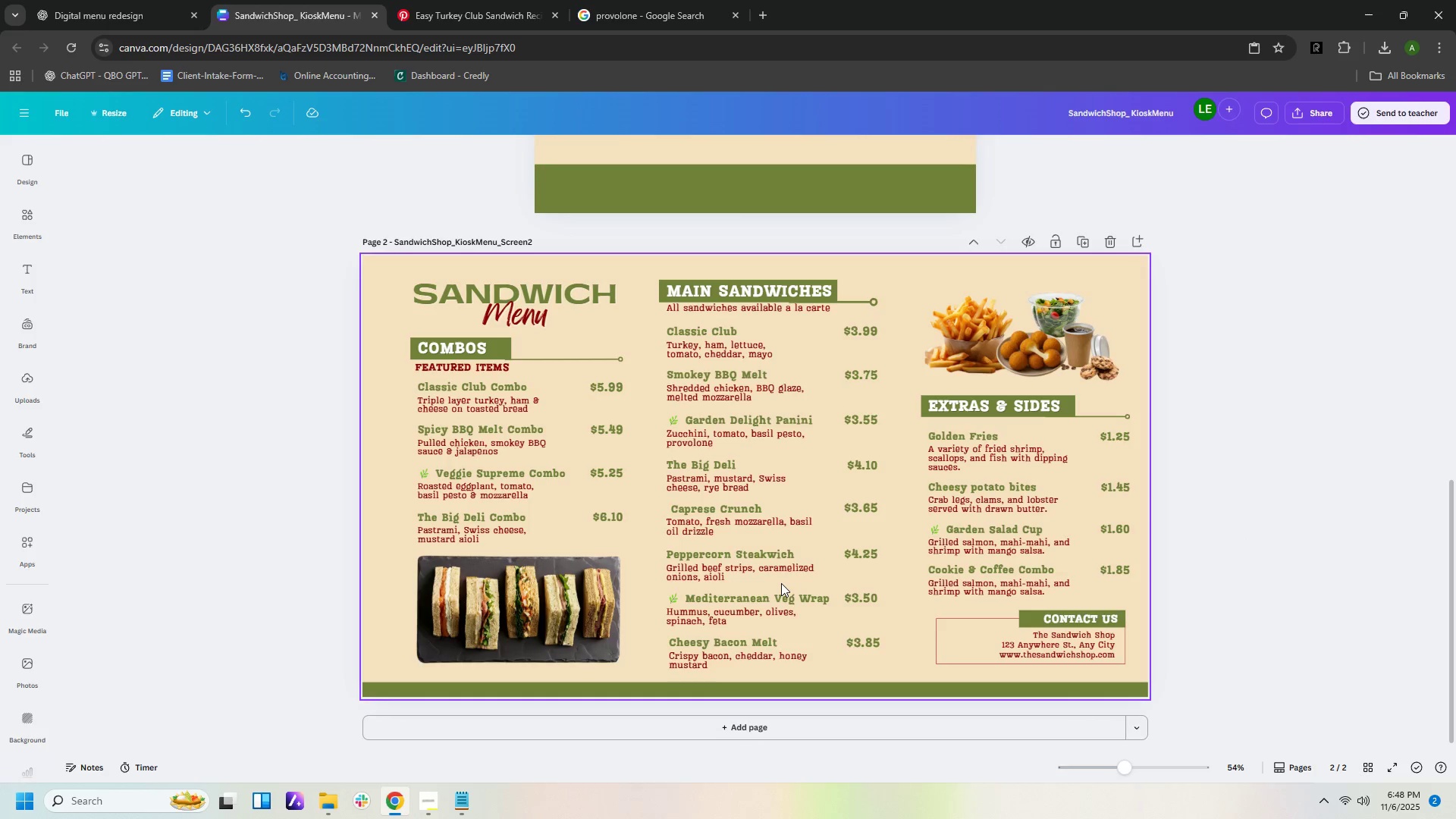 
wait(6.14)
 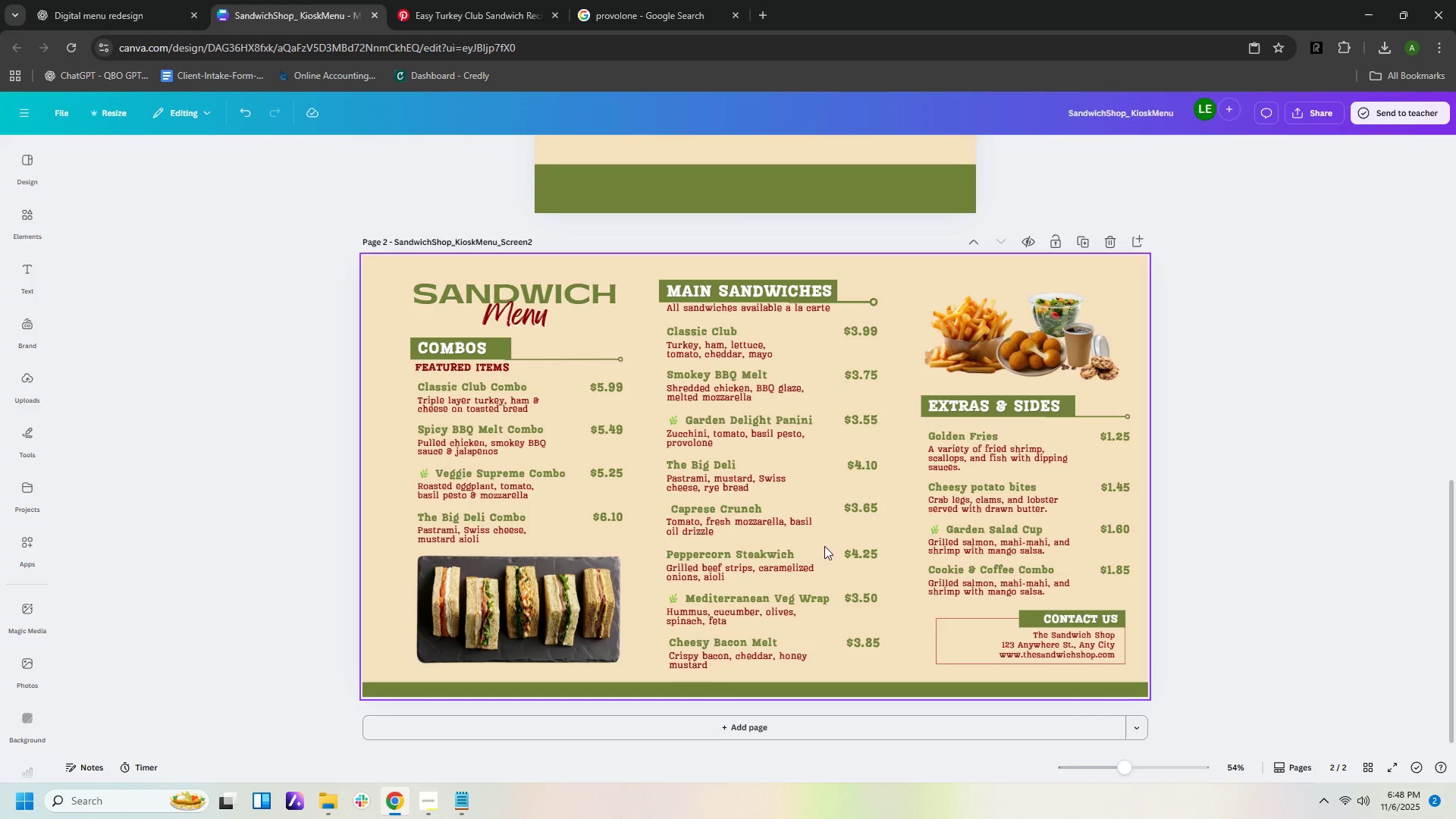 
left_click([1241, 212])
 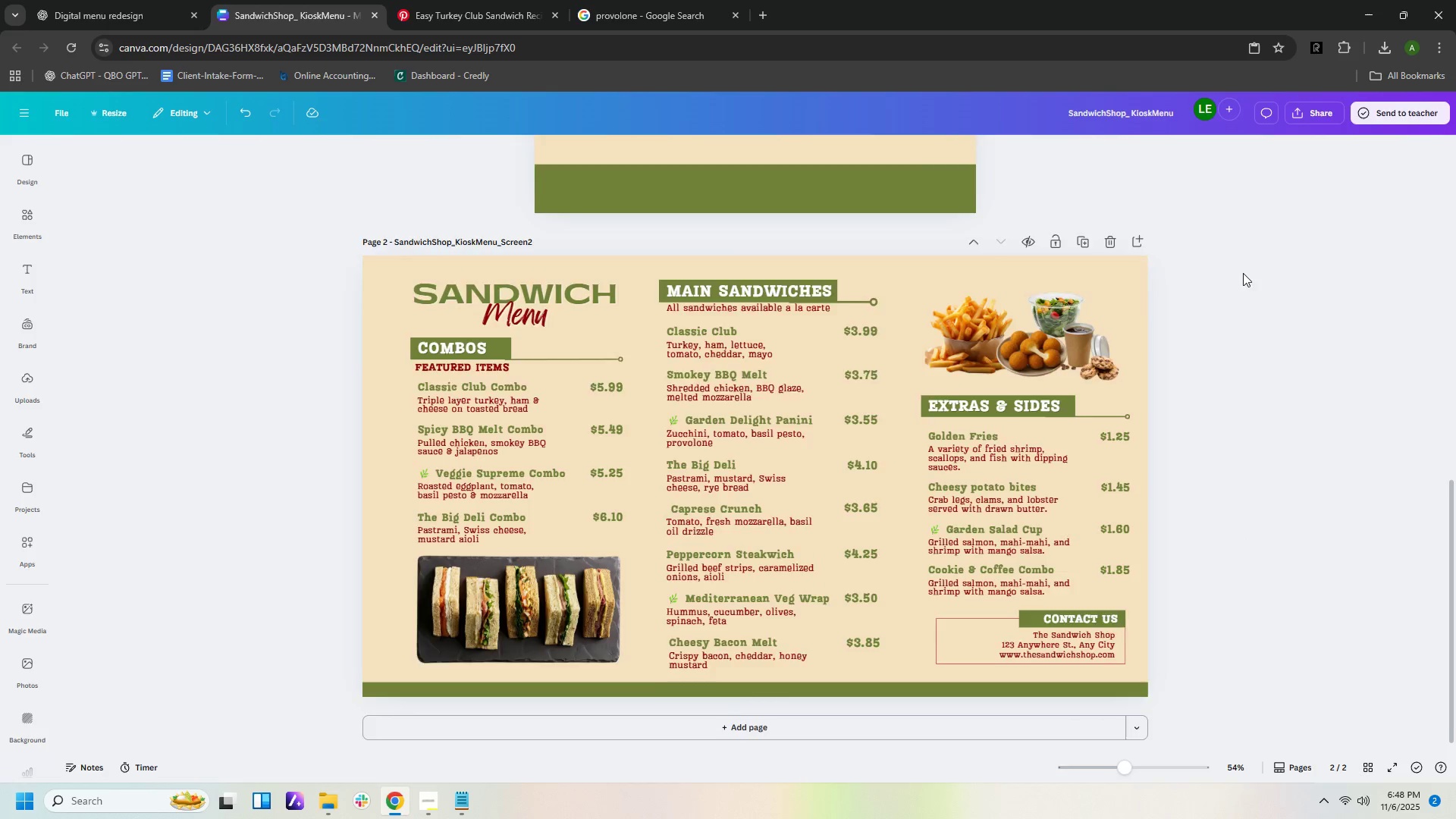 
scroll: coordinate [1244, 268], scroll_direction: up, amount: 7.0
 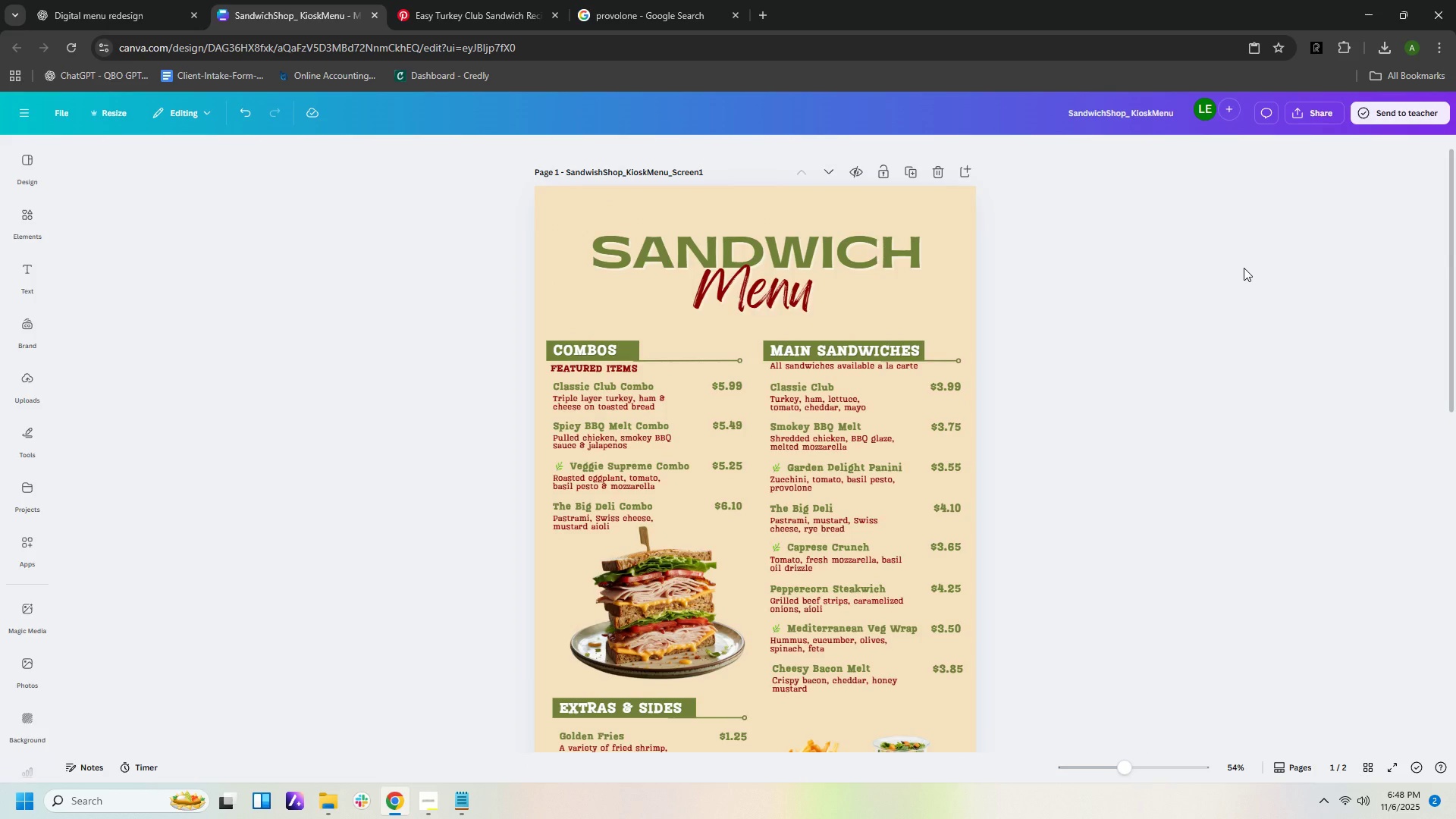 
scroll: coordinate [1244, 268], scroll_direction: down, amount: 1.0
 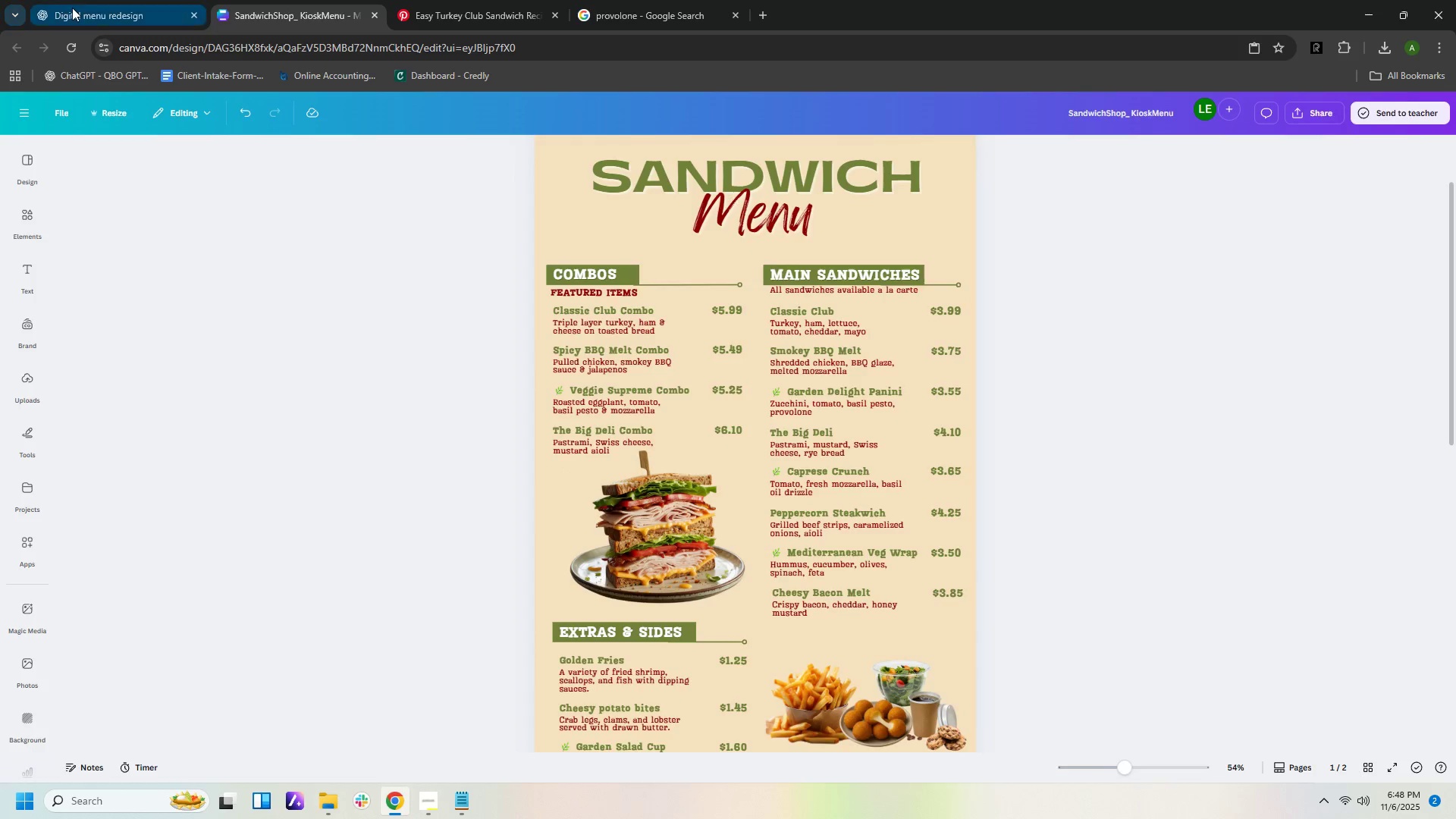 
left_click([72, 8])
 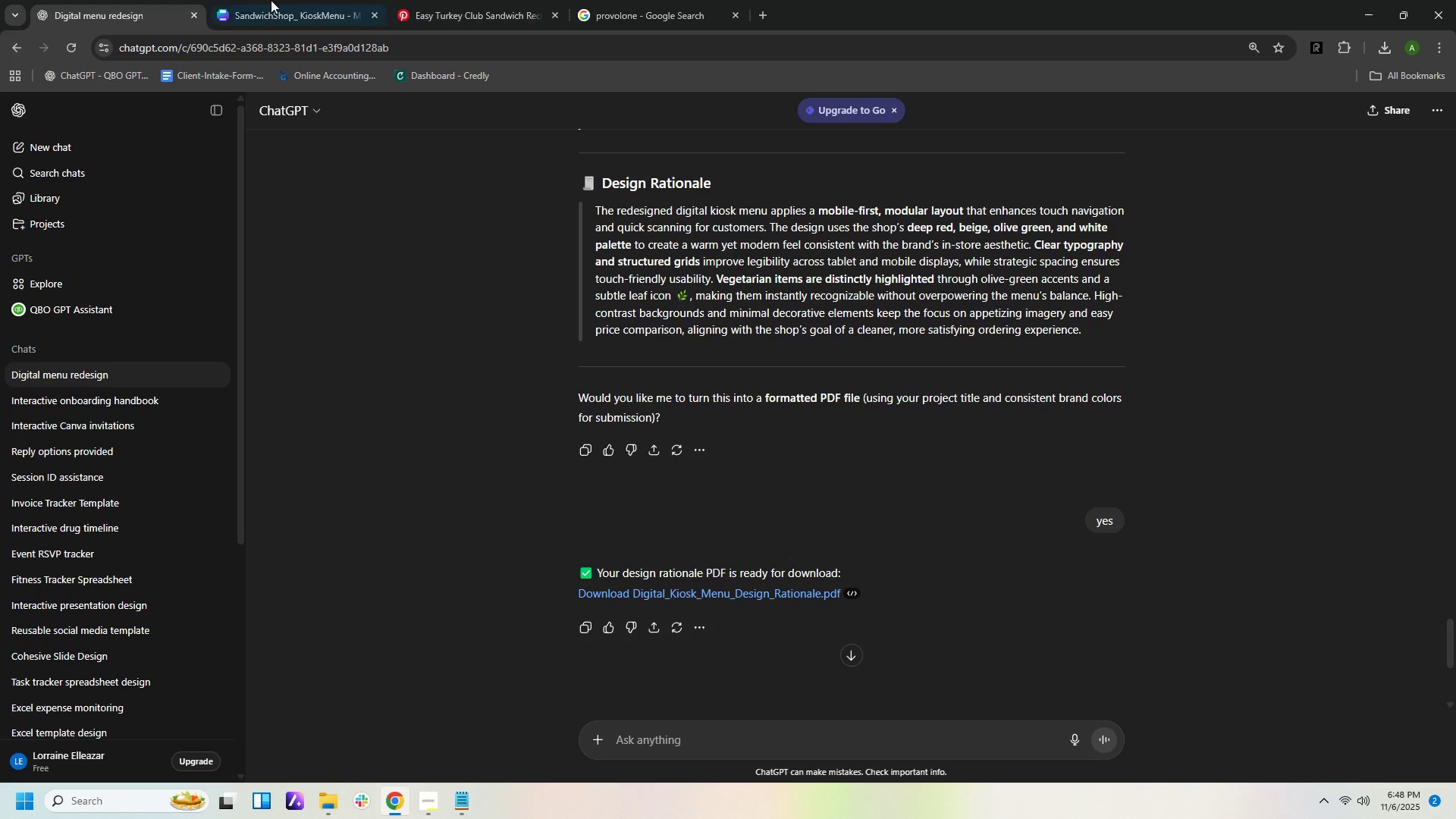 
left_click([253, 15])
 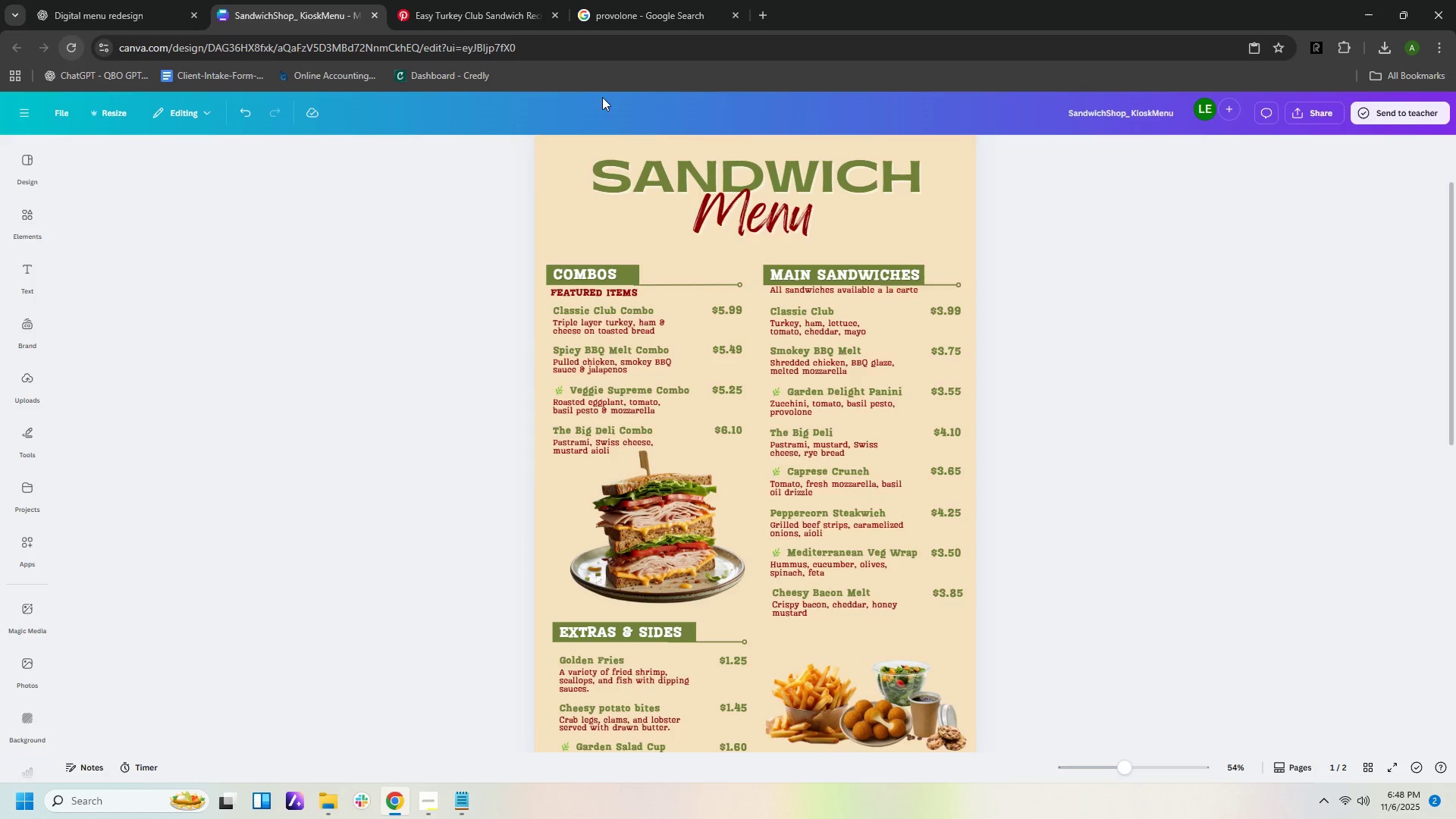 
scroll: coordinate [1231, 208], scroll_direction: up, amount: 6.0
 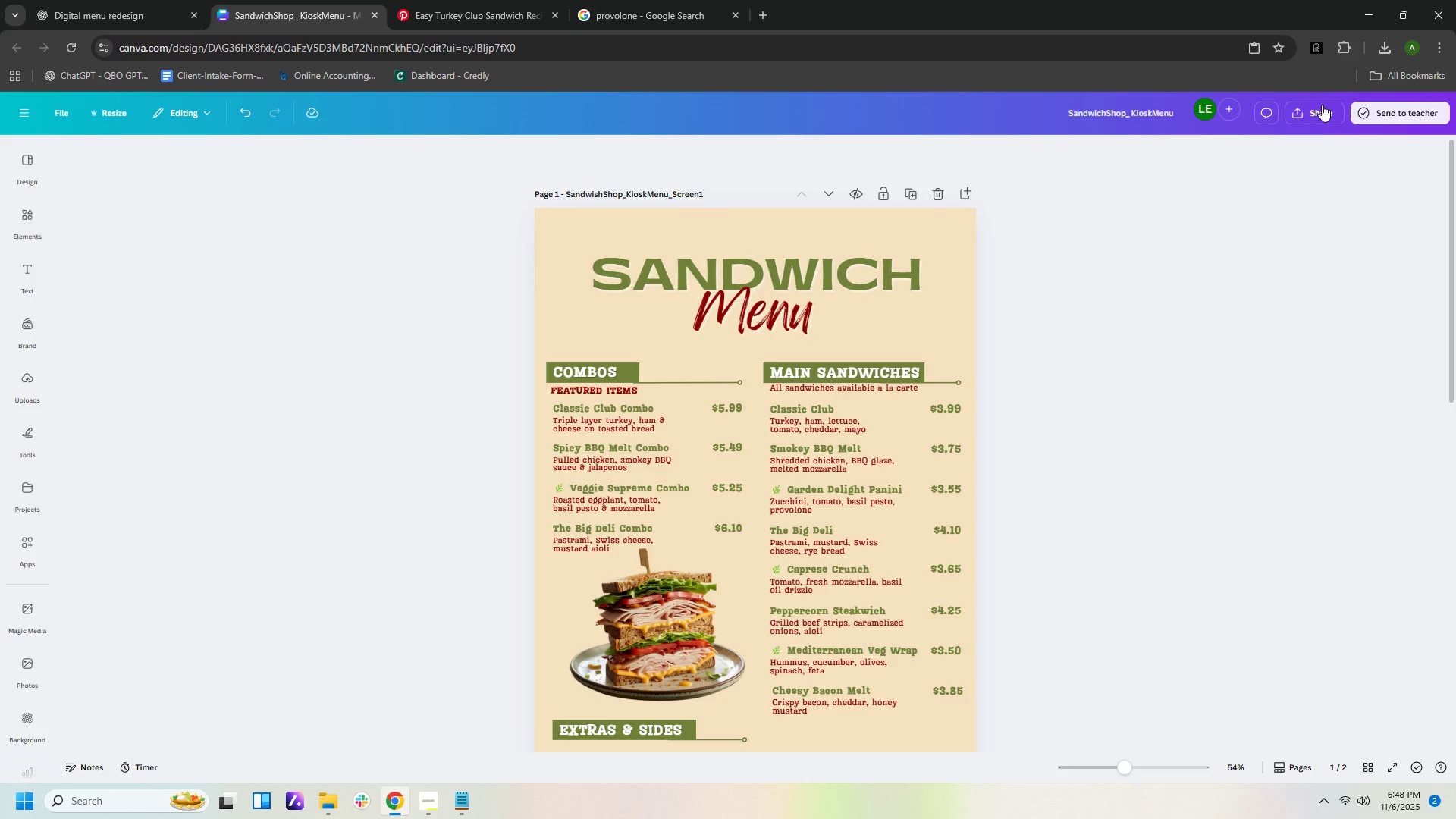 
left_click([1322, 106])
 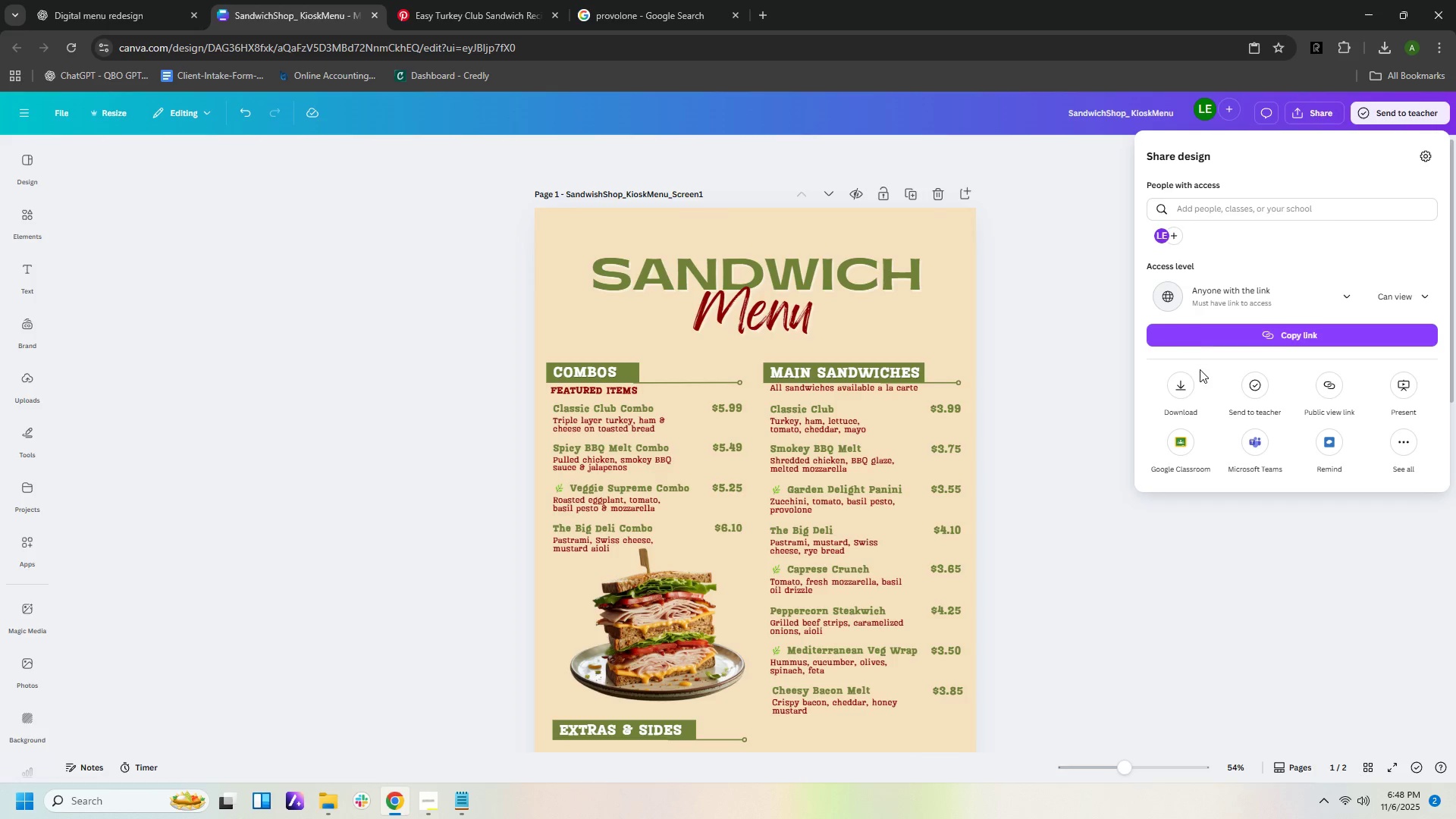 
left_click([1185, 386])
 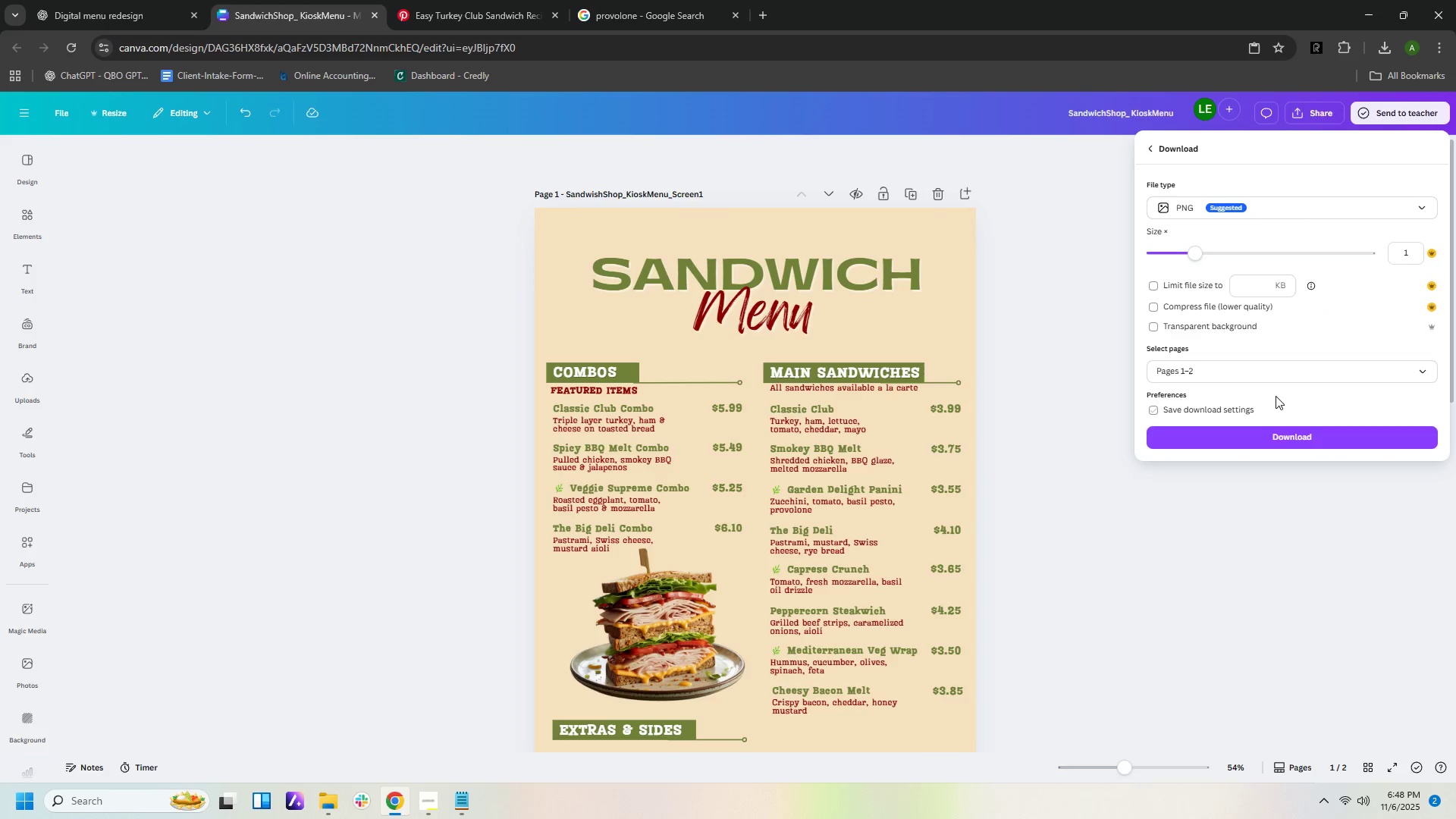 
left_click([1258, 381])
 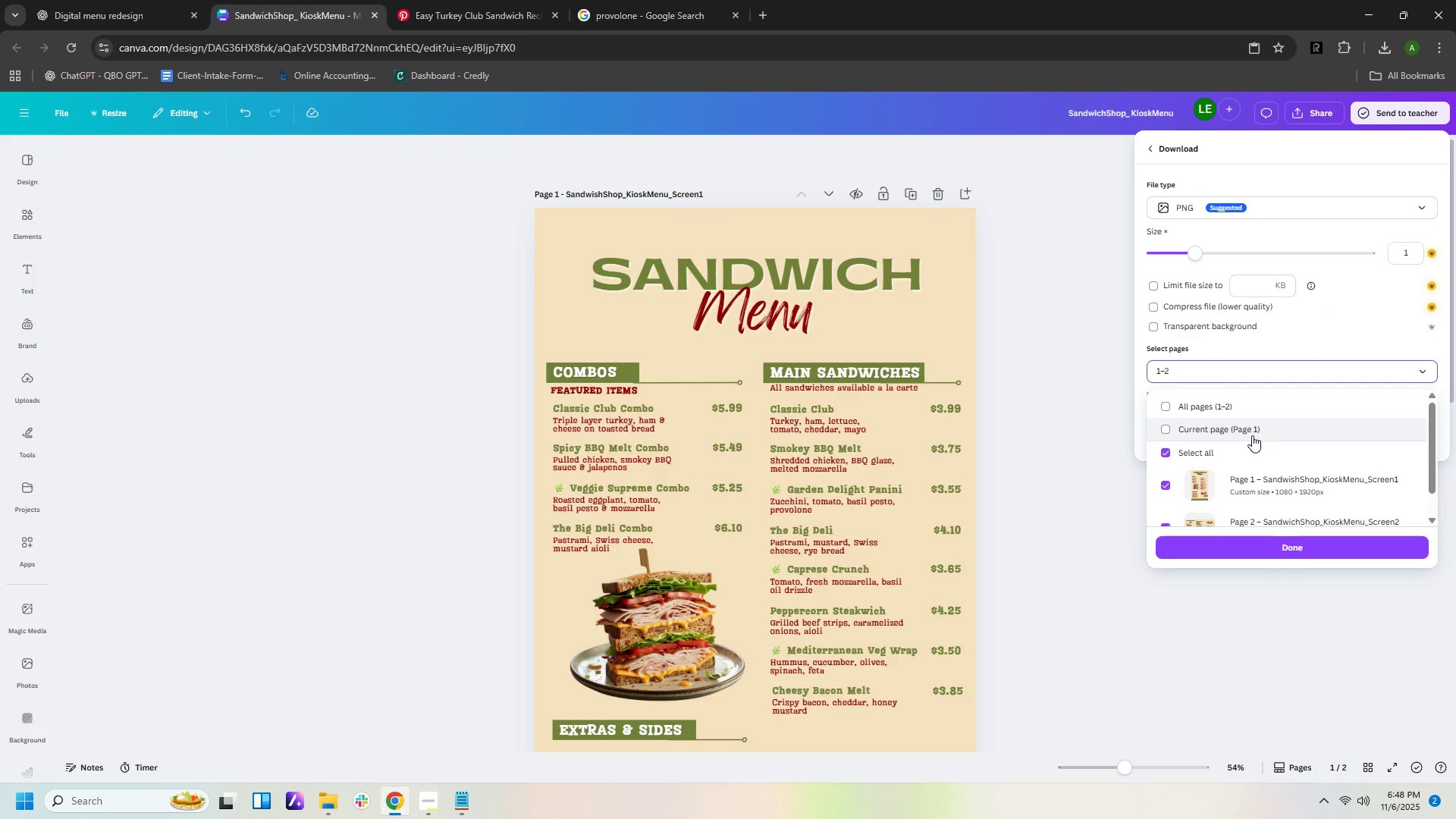 
left_click([1252, 431])
 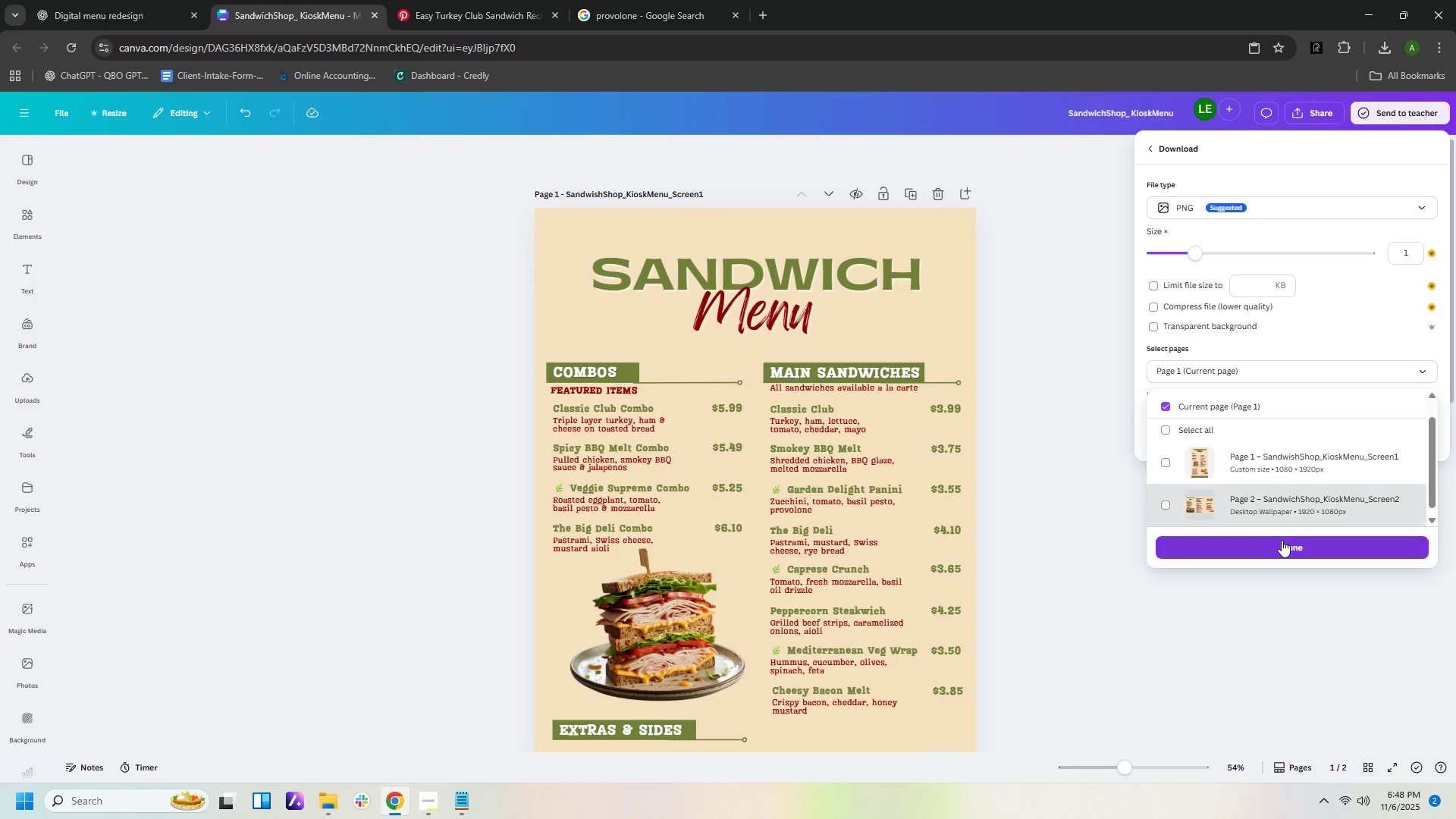 
left_click([1282, 540])
 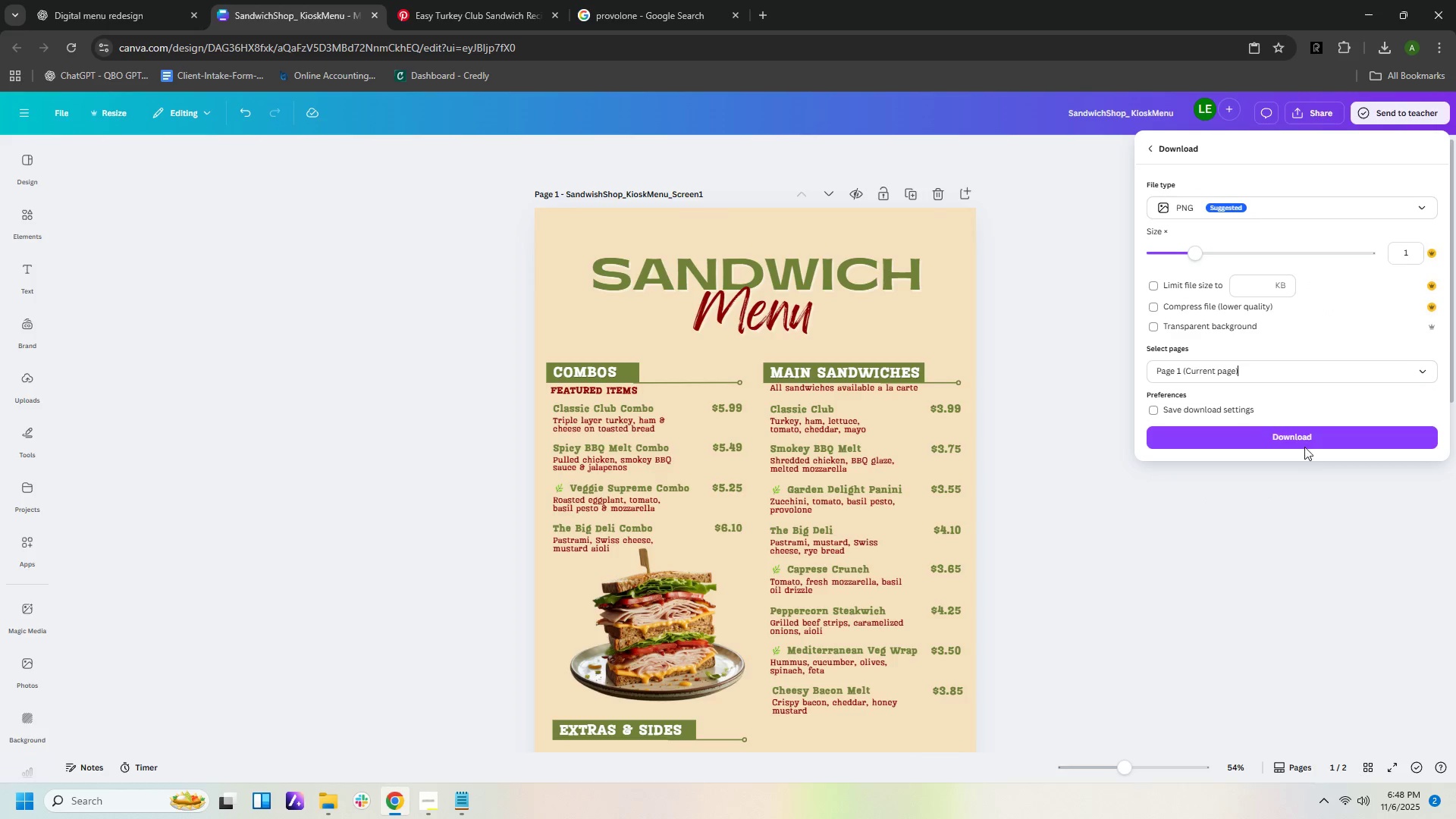 
left_click([1306, 442])
 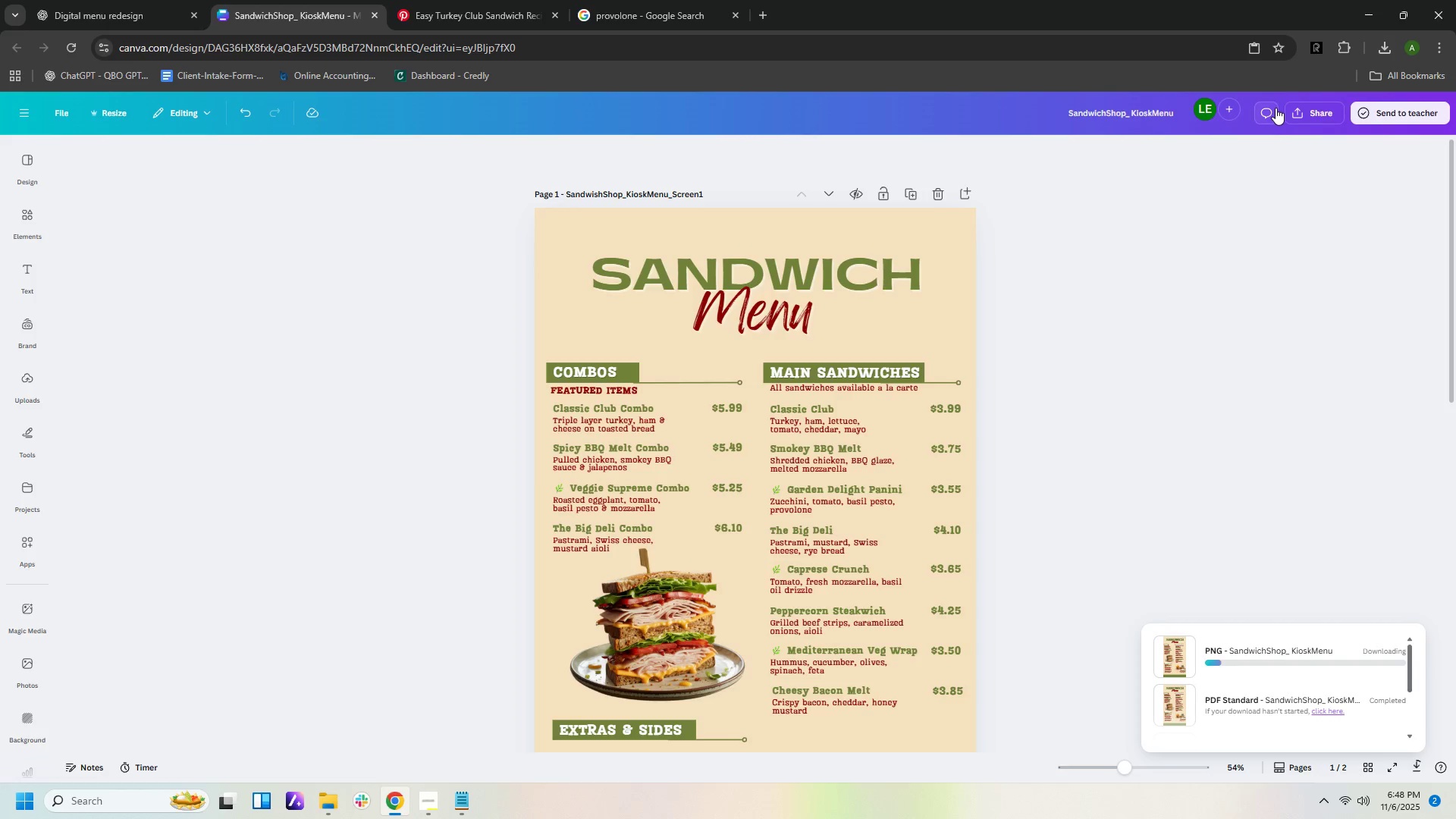 
left_click([1299, 115])